 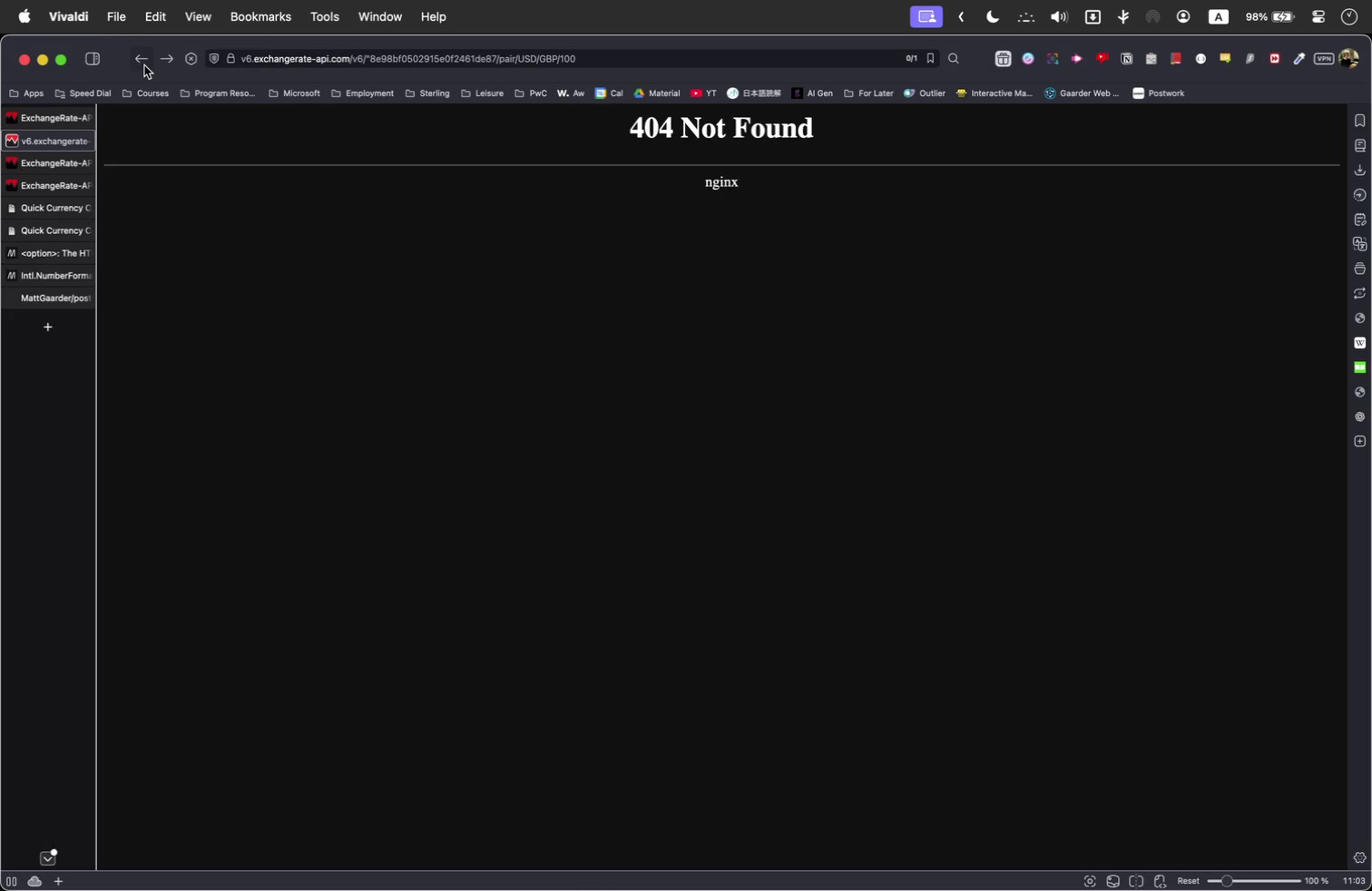 
left_click([139, 64])
 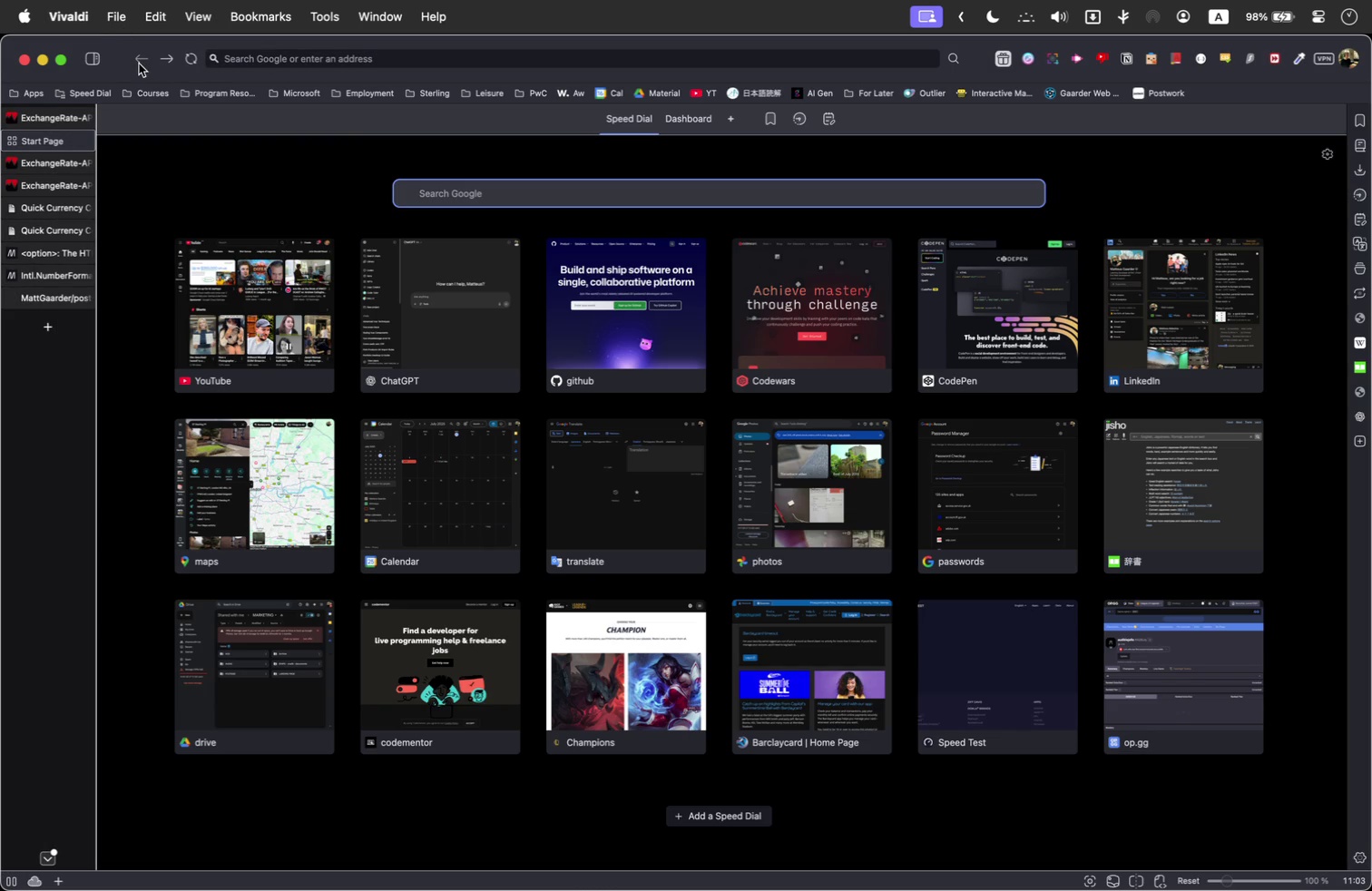 
left_click([139, 64])
 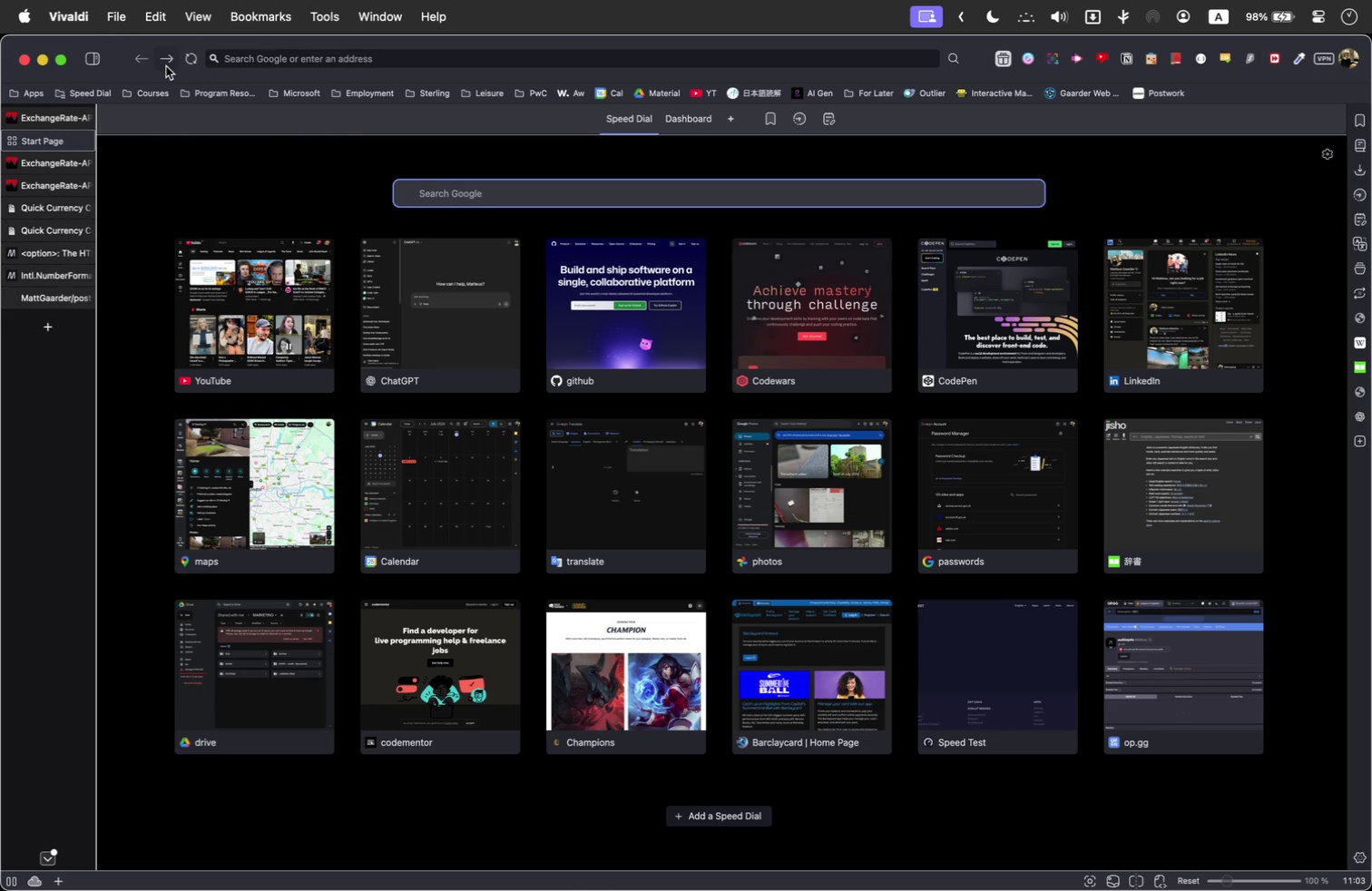 
double_click([166, 66])
 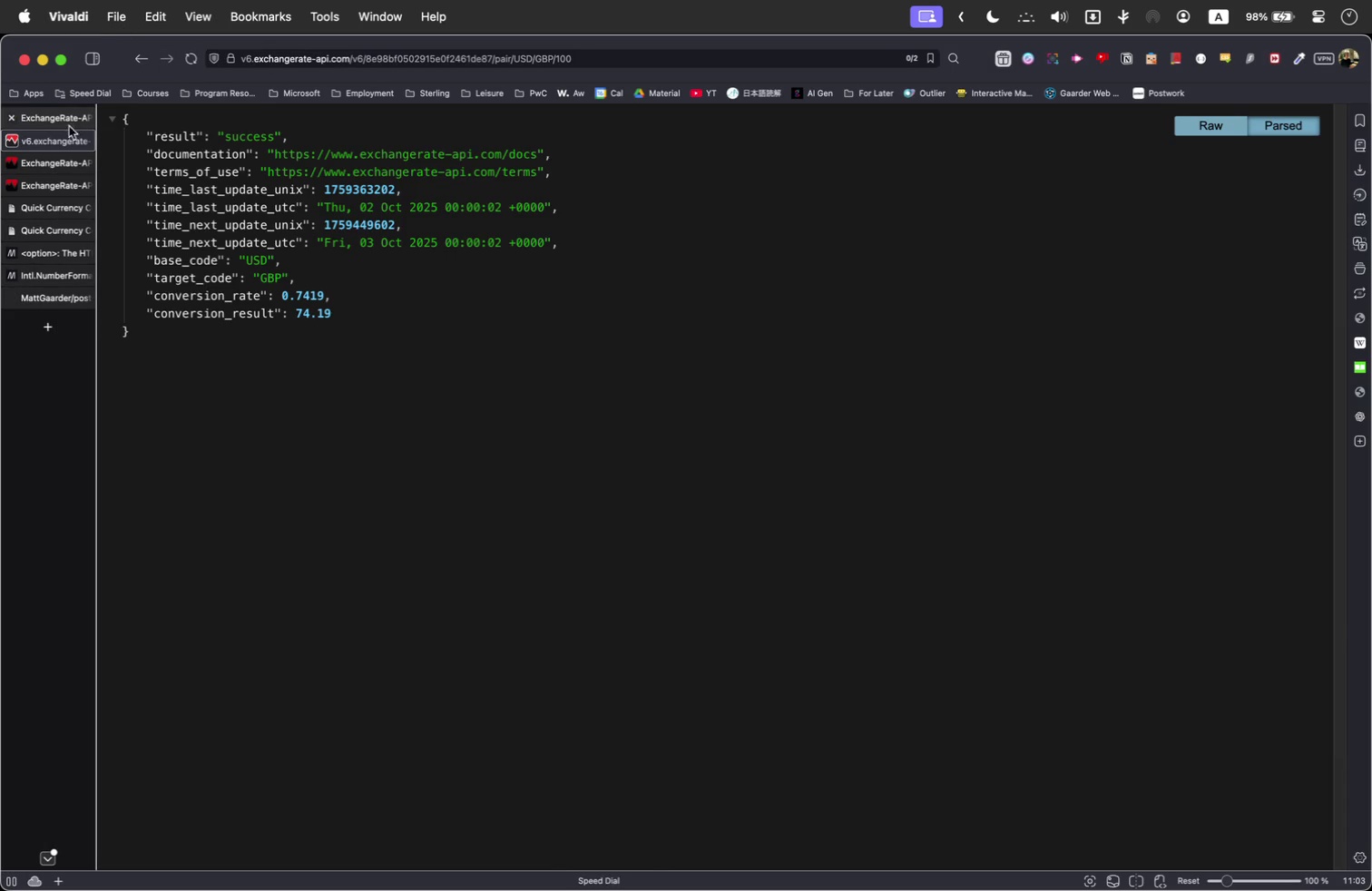 
left_click([55, 123])
 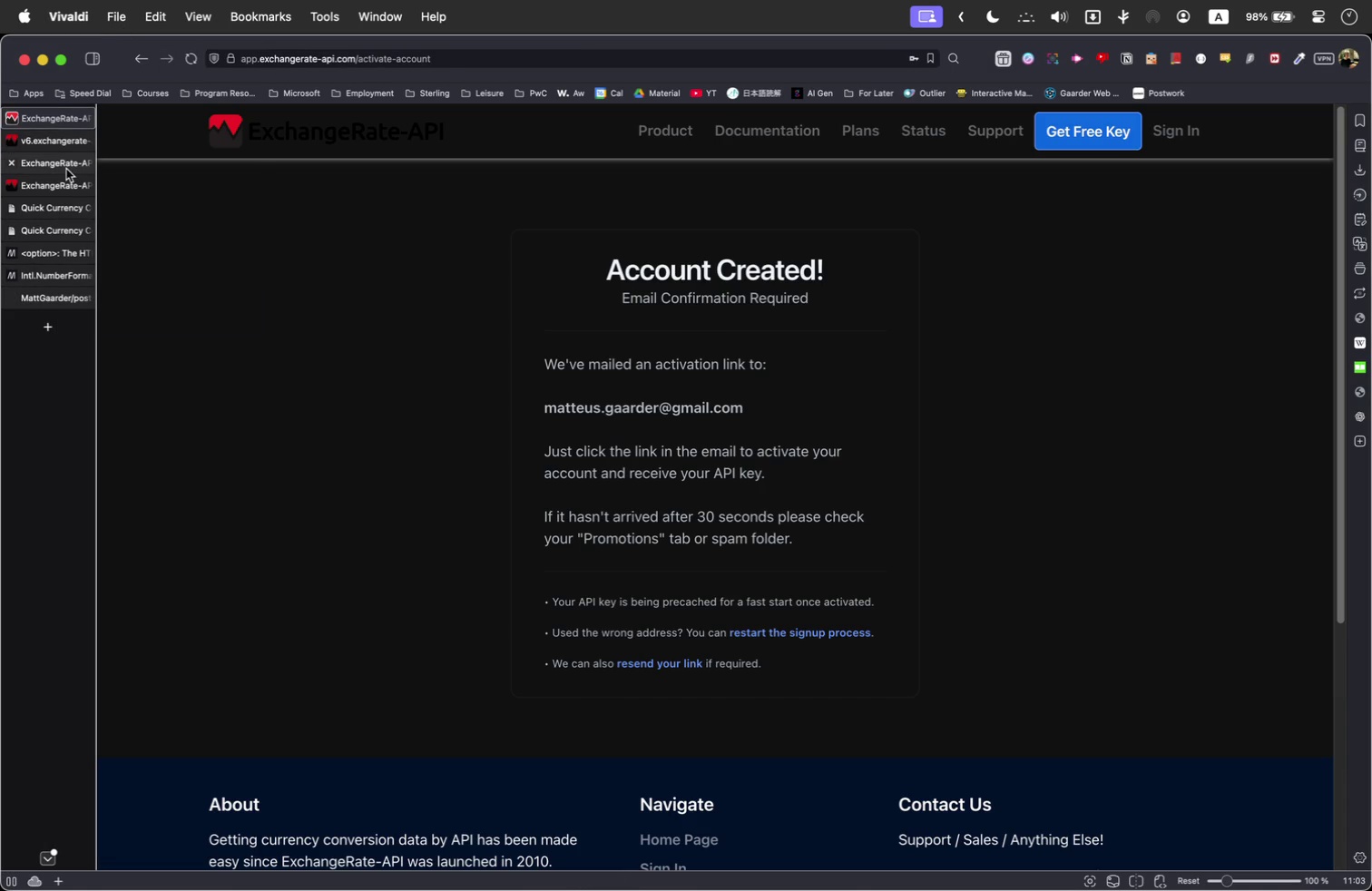 
left_click([66, 169])
 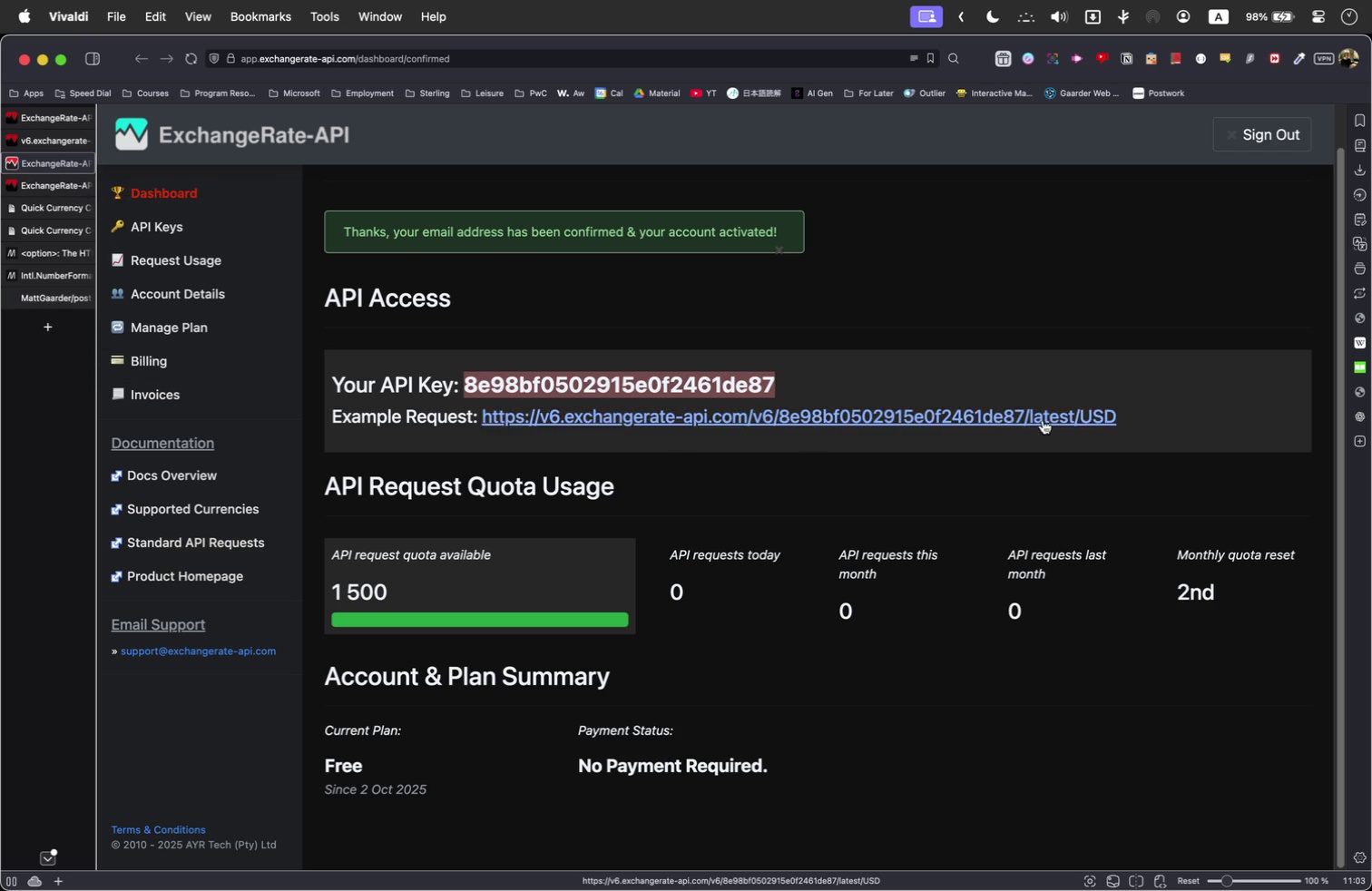 
left_click([58, 191])
 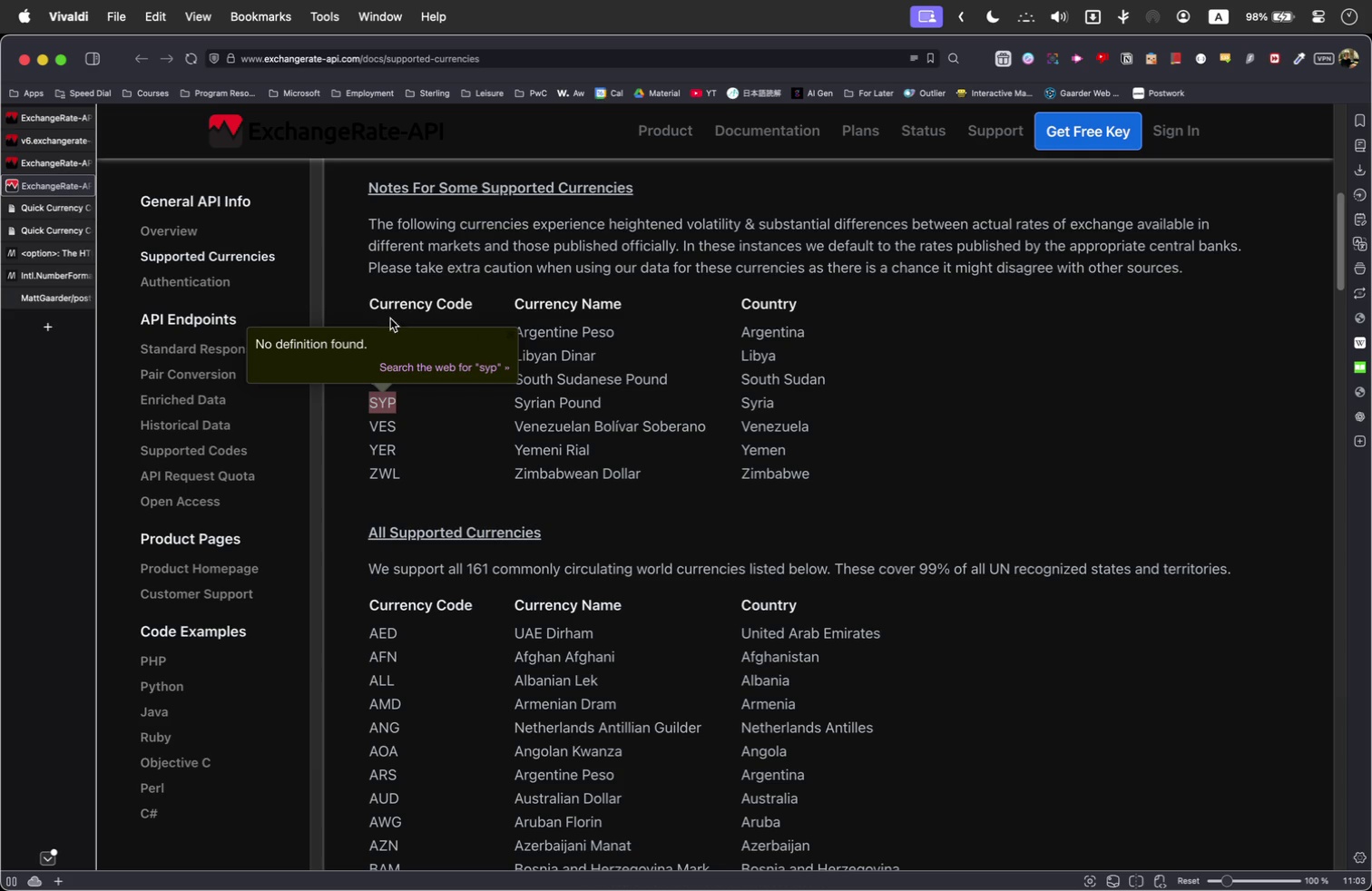 
left_click([456, 291])
 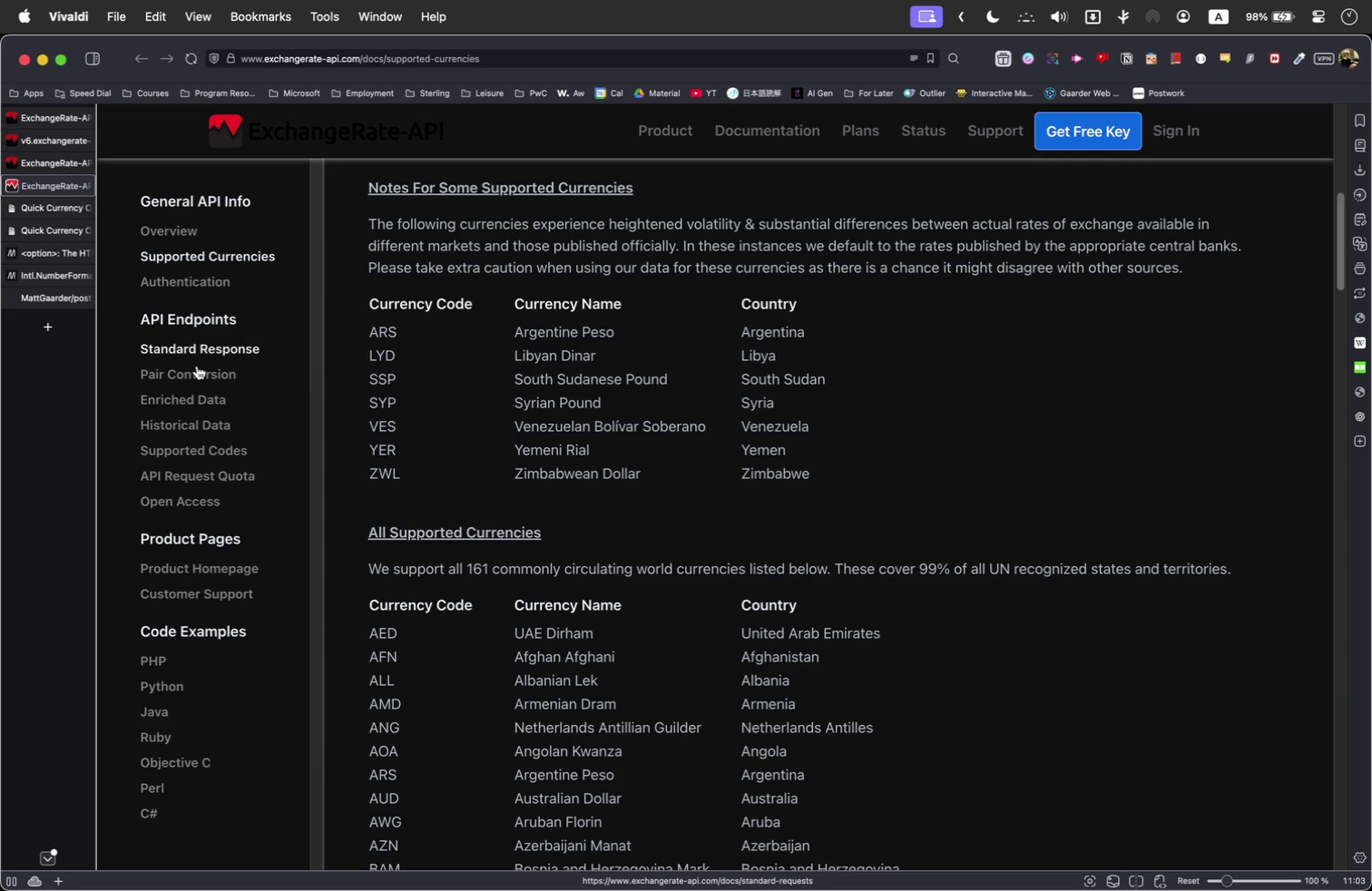 
left_click([200, 371])
 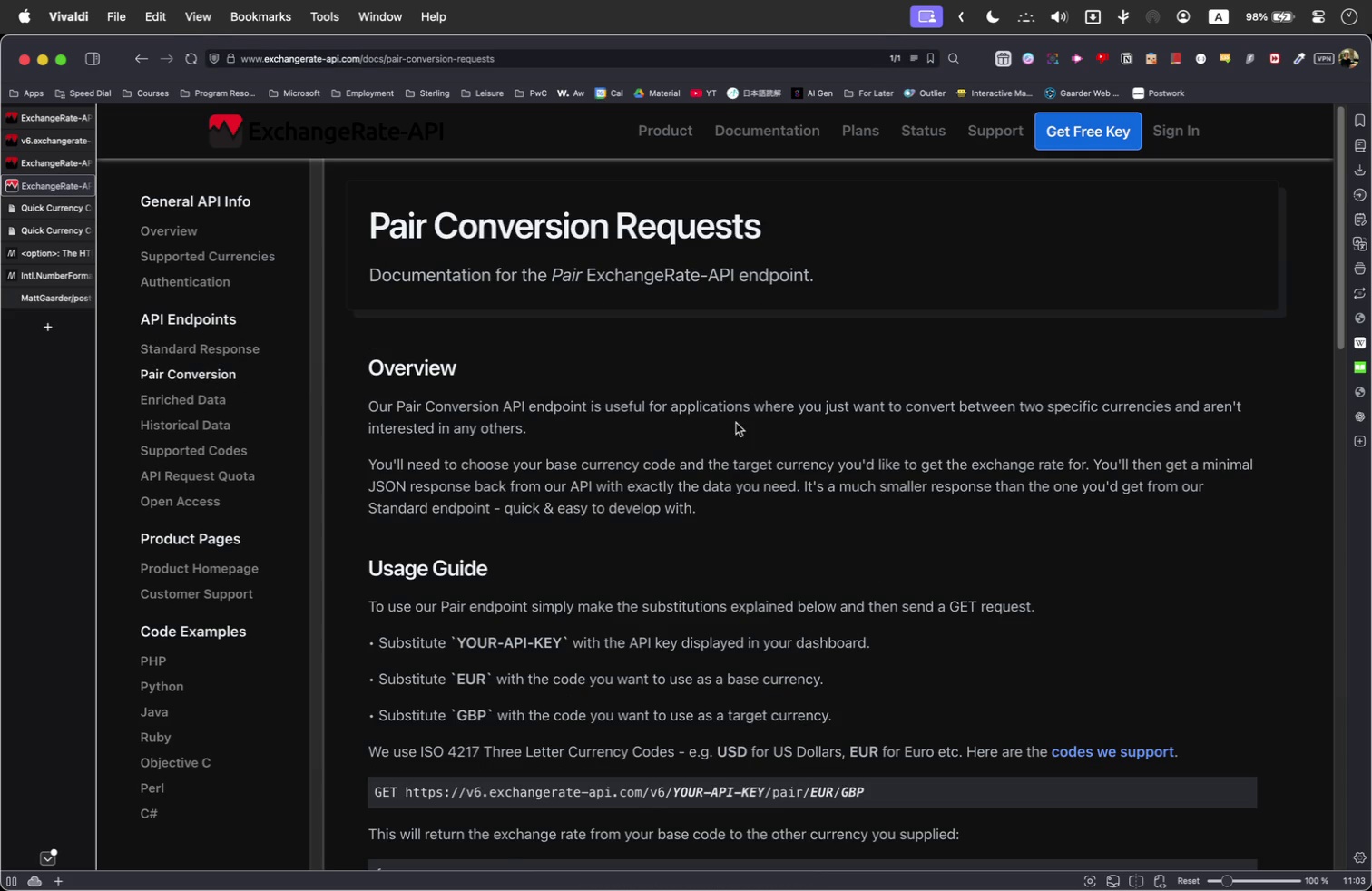 
scroll: coordinate [567, 343], scroll_direction: down, amount: 2.0